 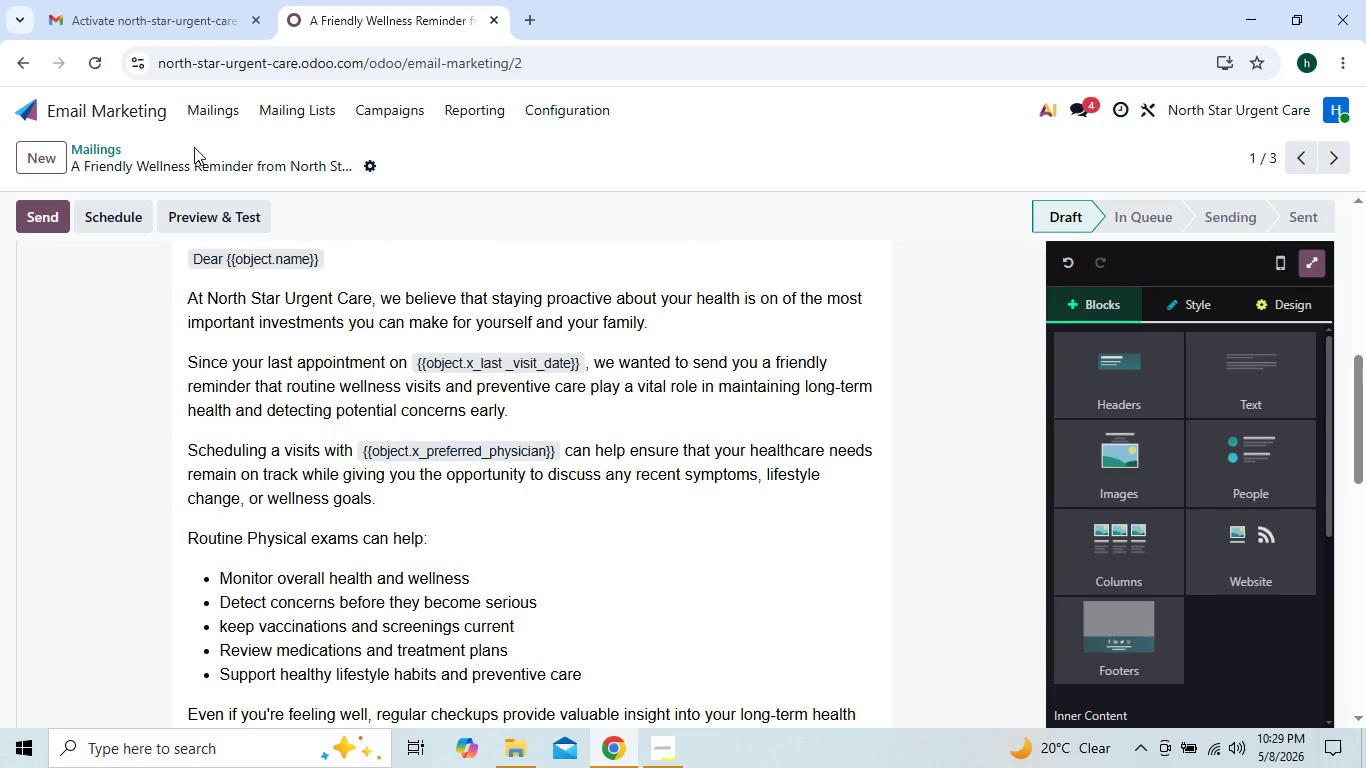 
left_click([217, 111])
 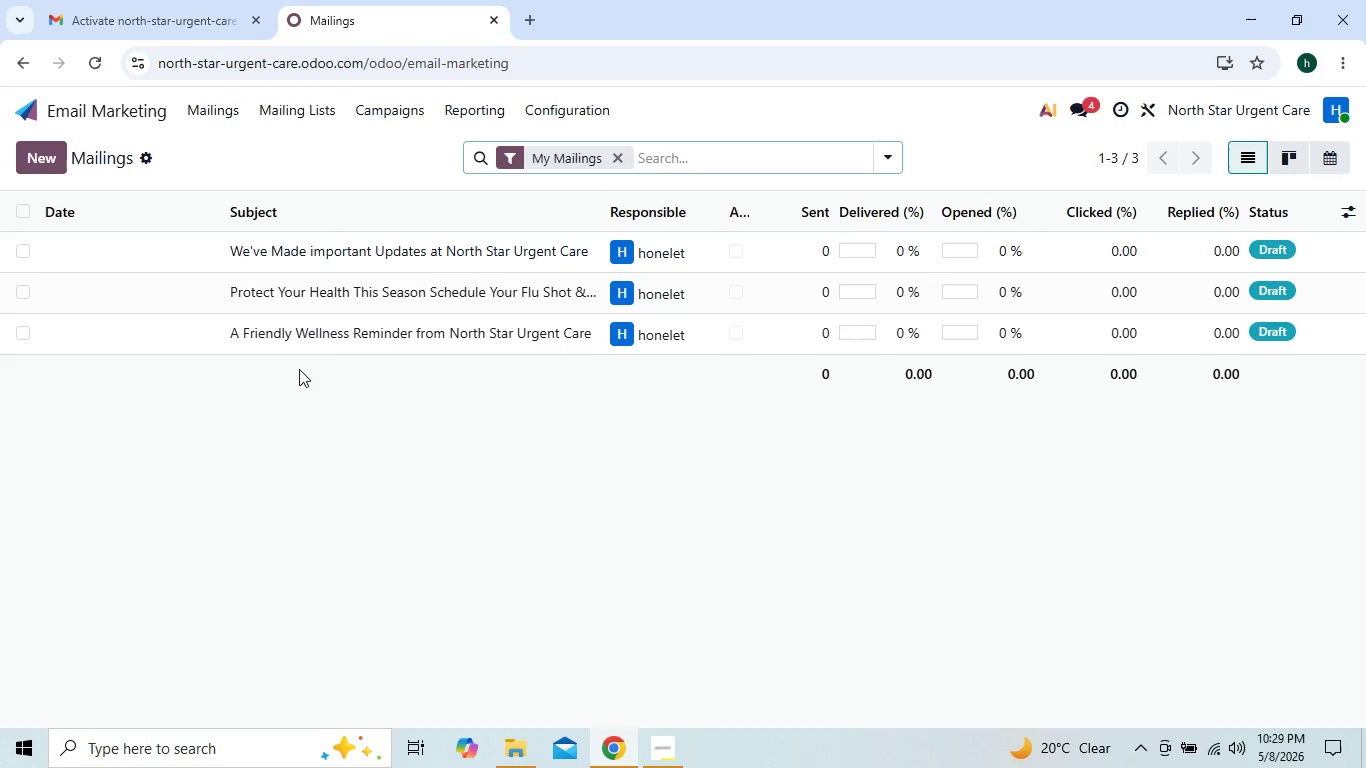 
wait(5.88)
 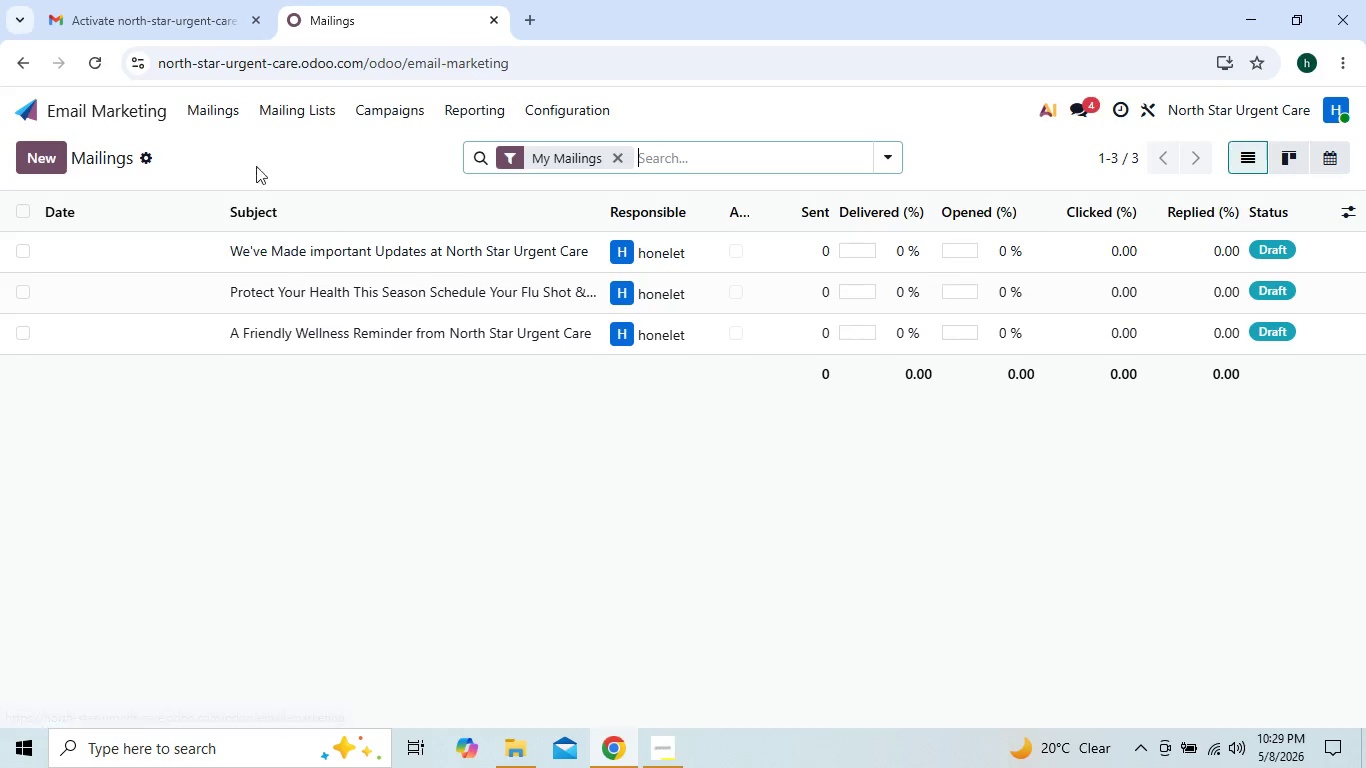 
left_click([330, 290])
 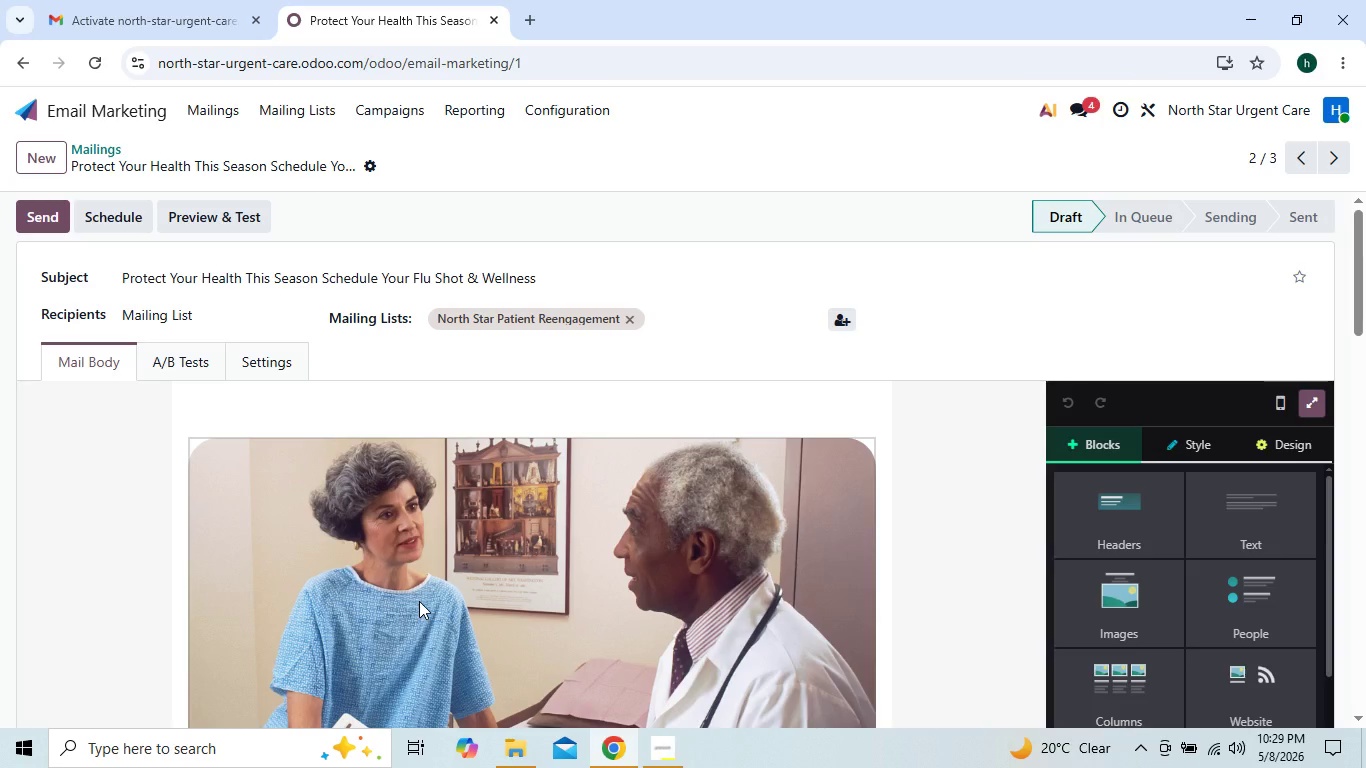 
wait(11.49)
 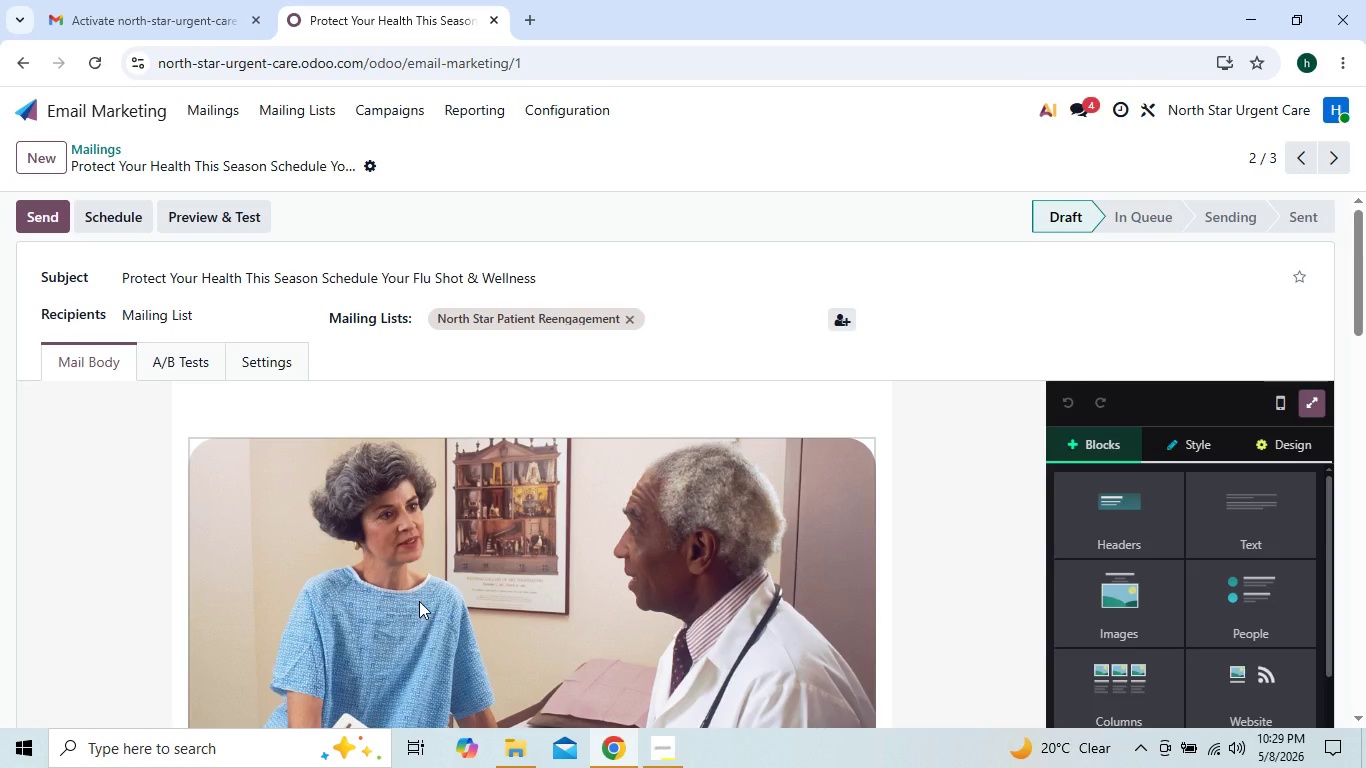 
left_click([957, 556])
 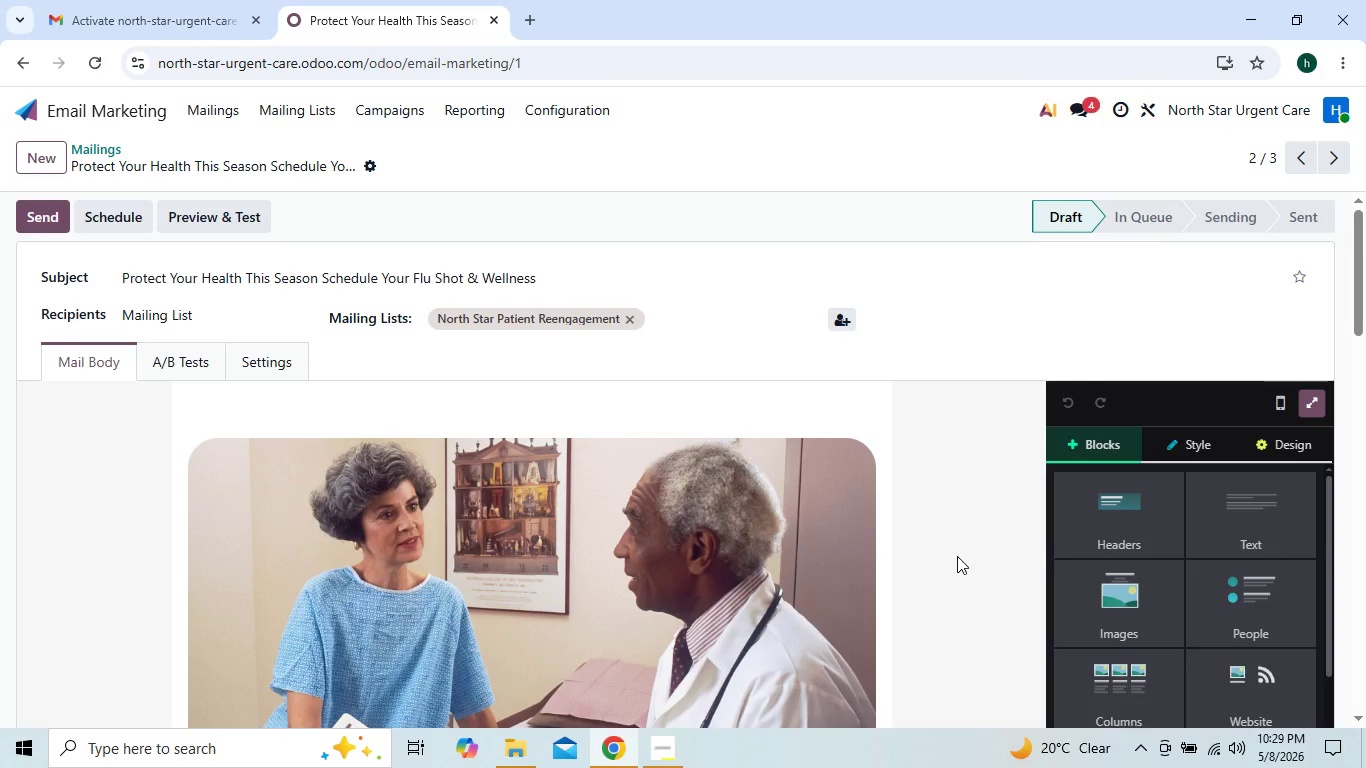 
wait(6.28)
 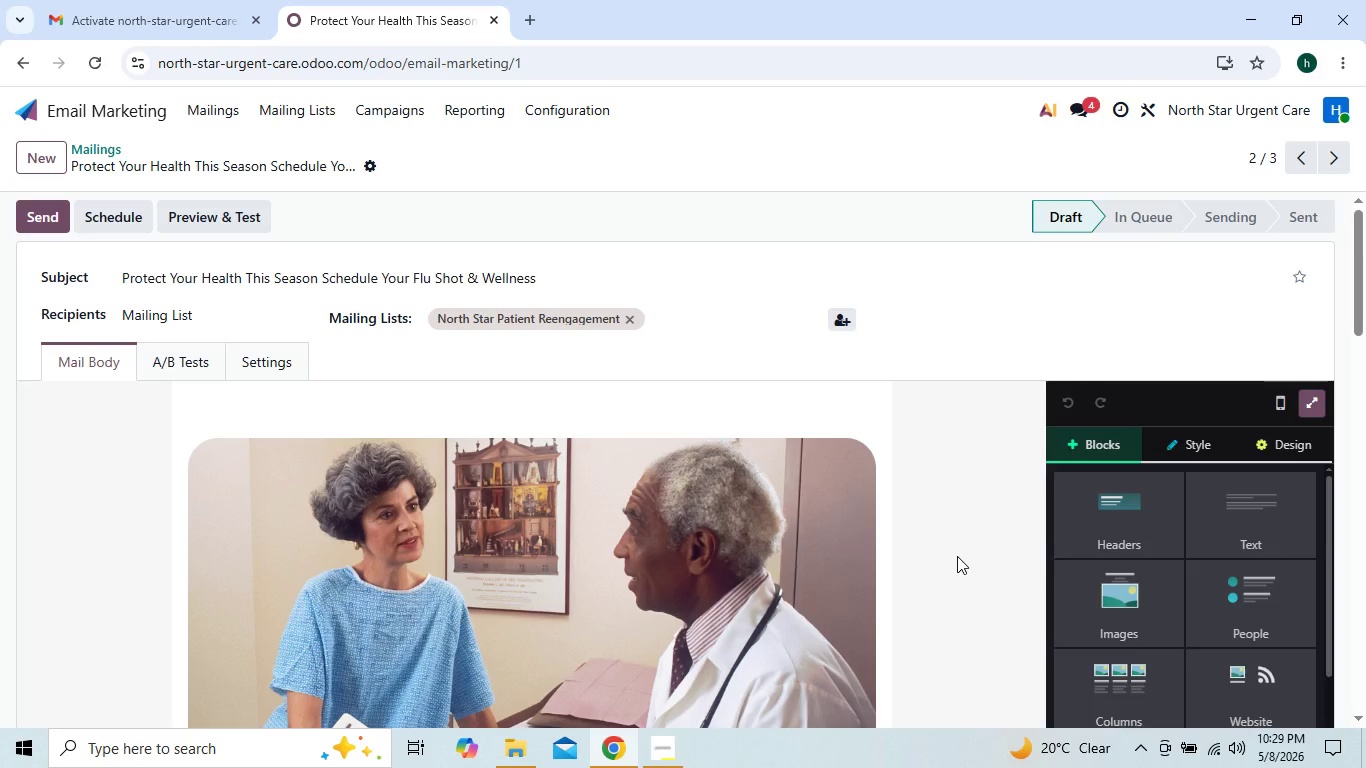 
left_click([959, 543])
 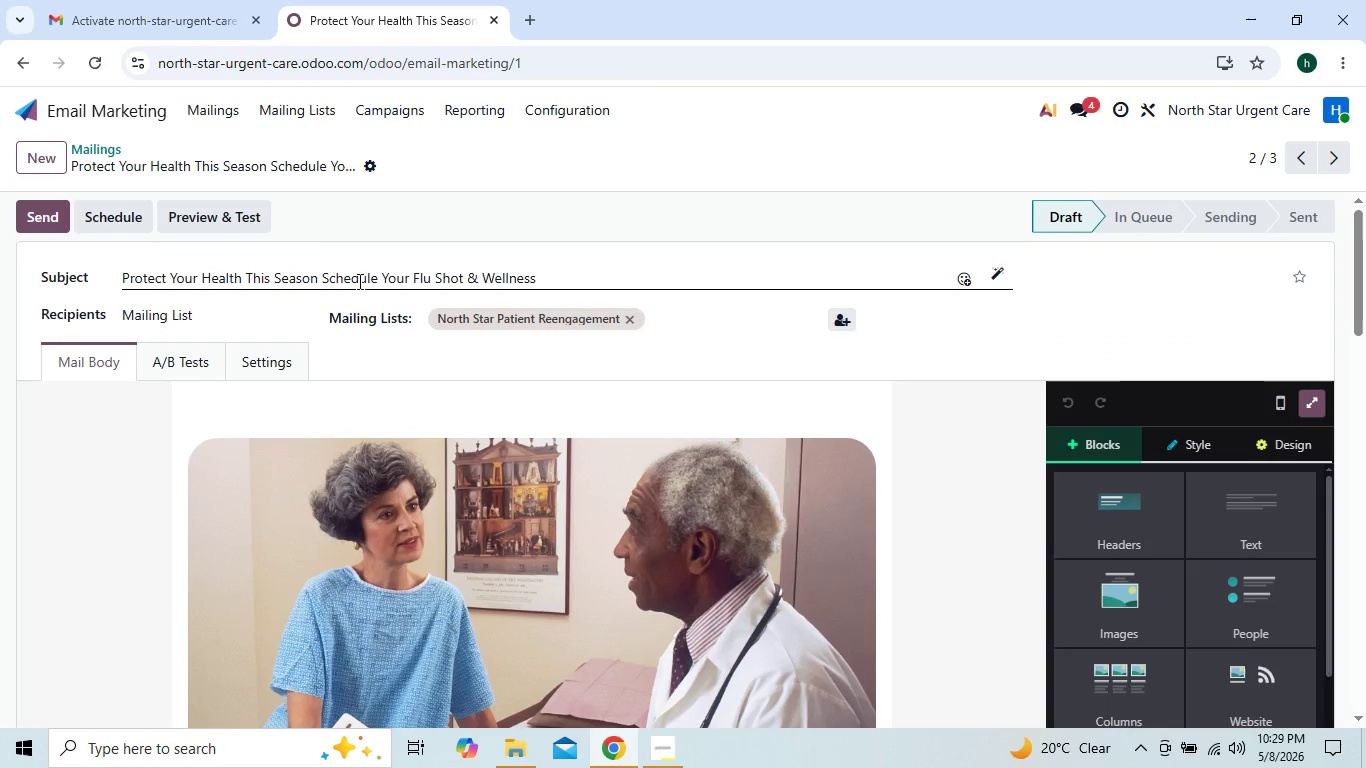 
left_click([243, 219])
 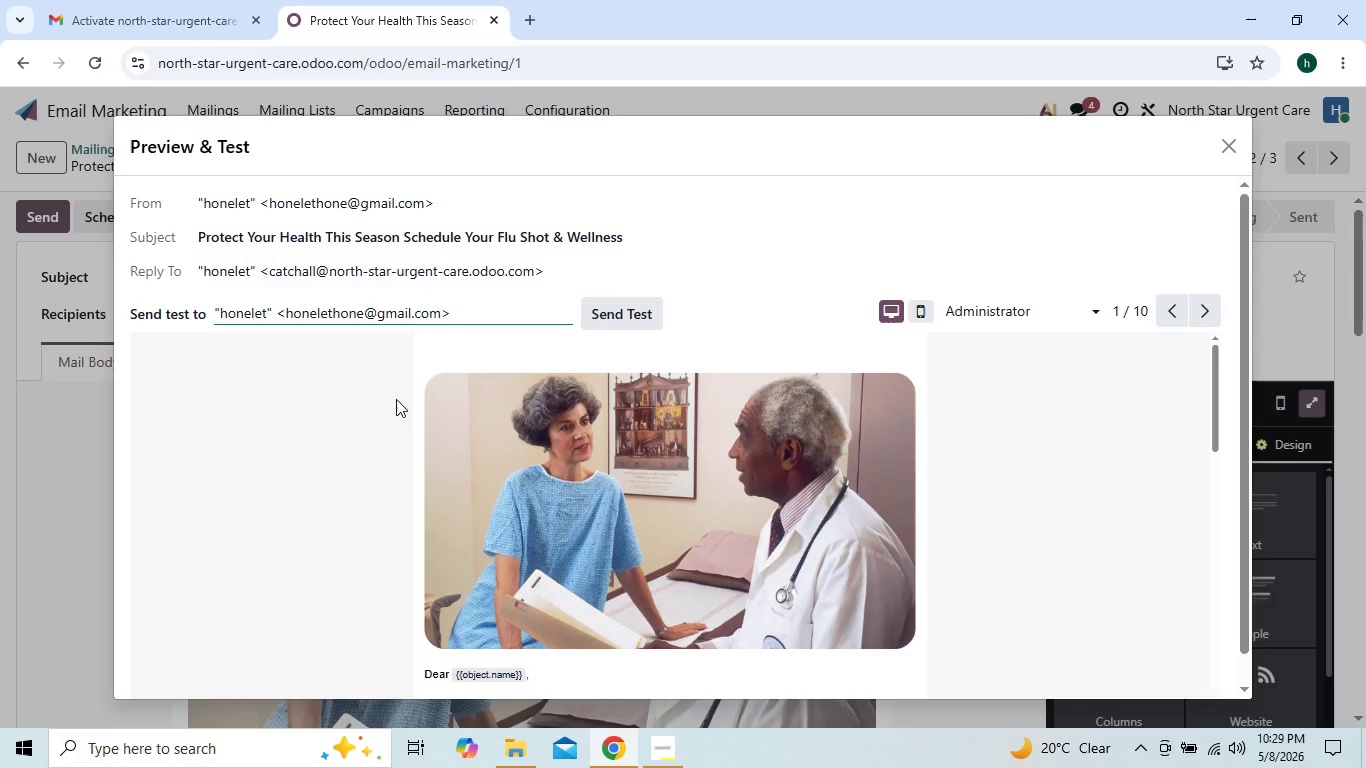 
wait(10.2)
 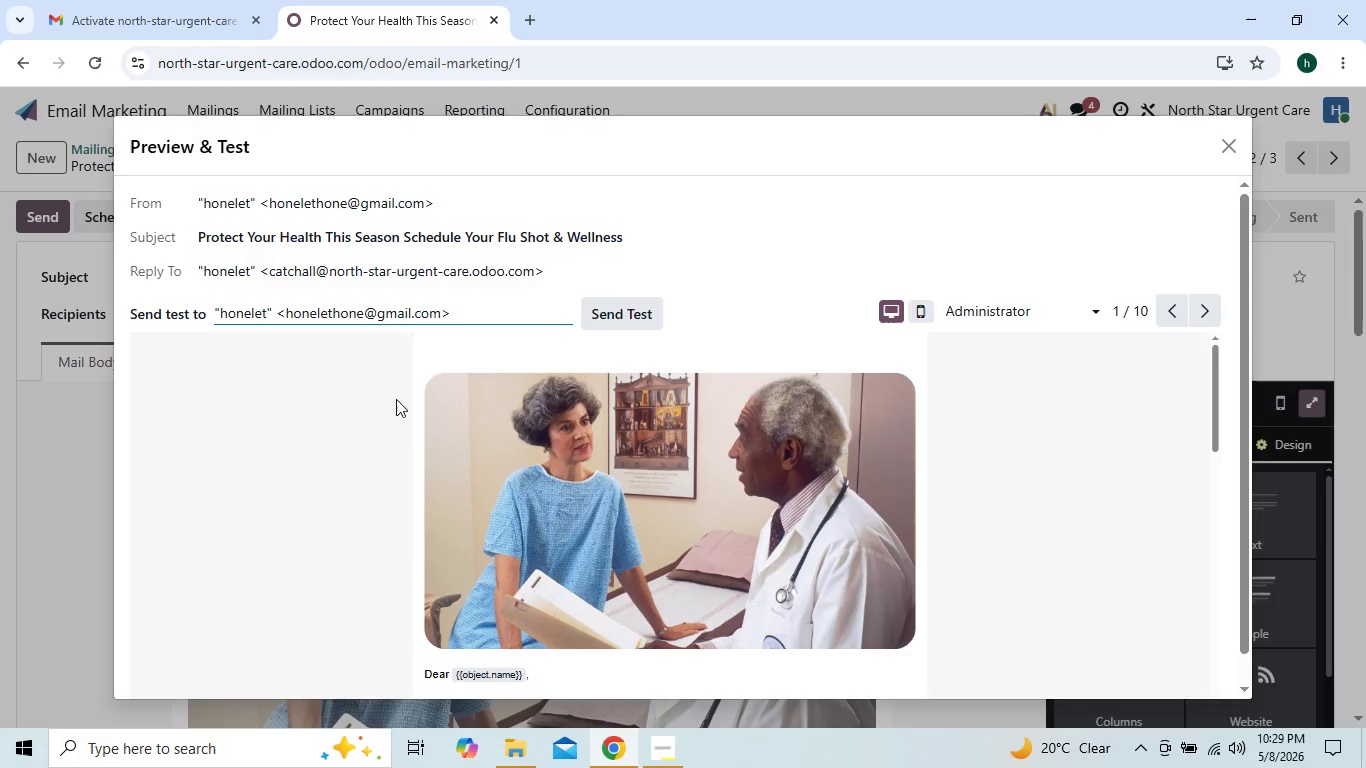 
left_click([654, 752])